 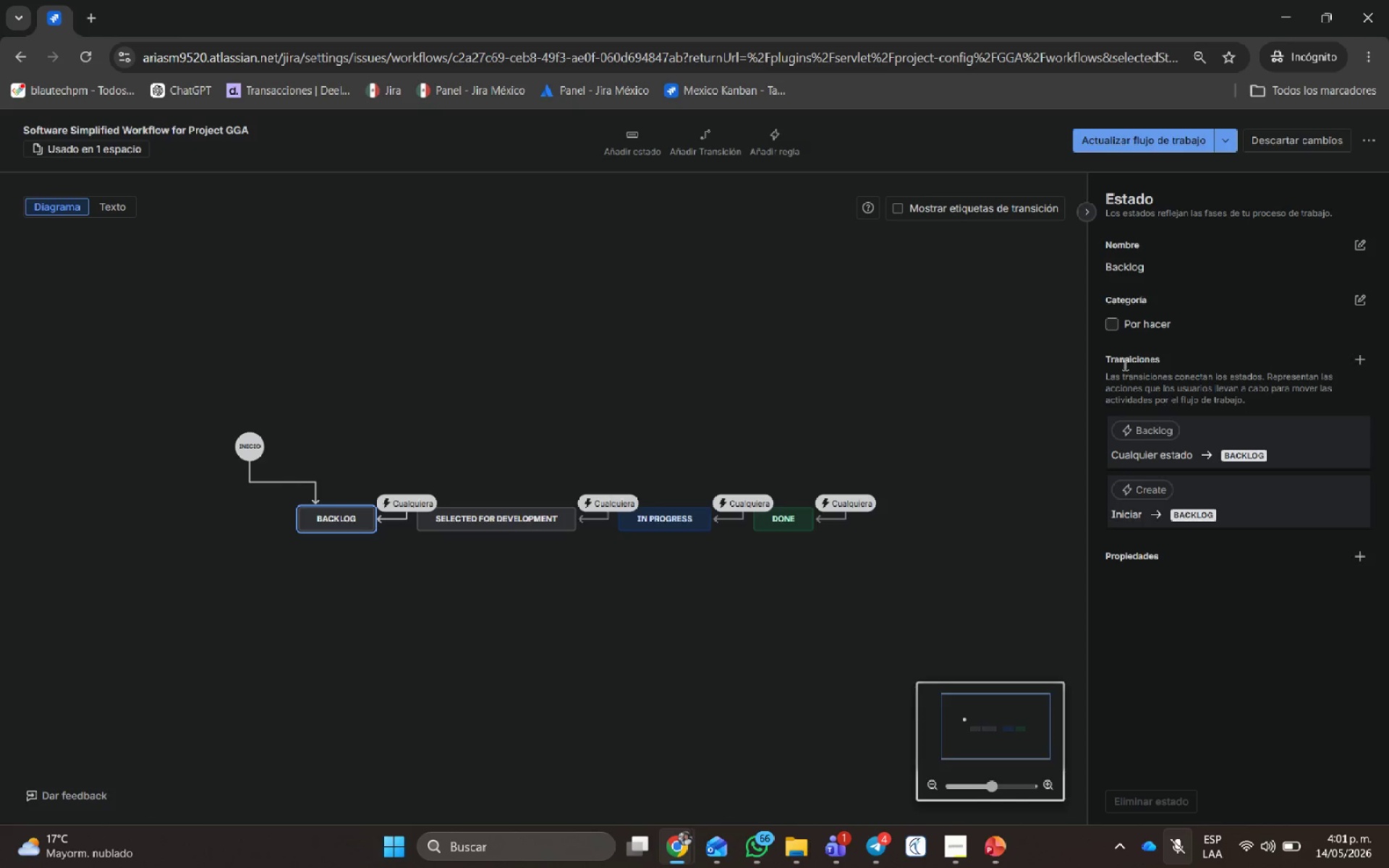 
left_click([1362, 249])
 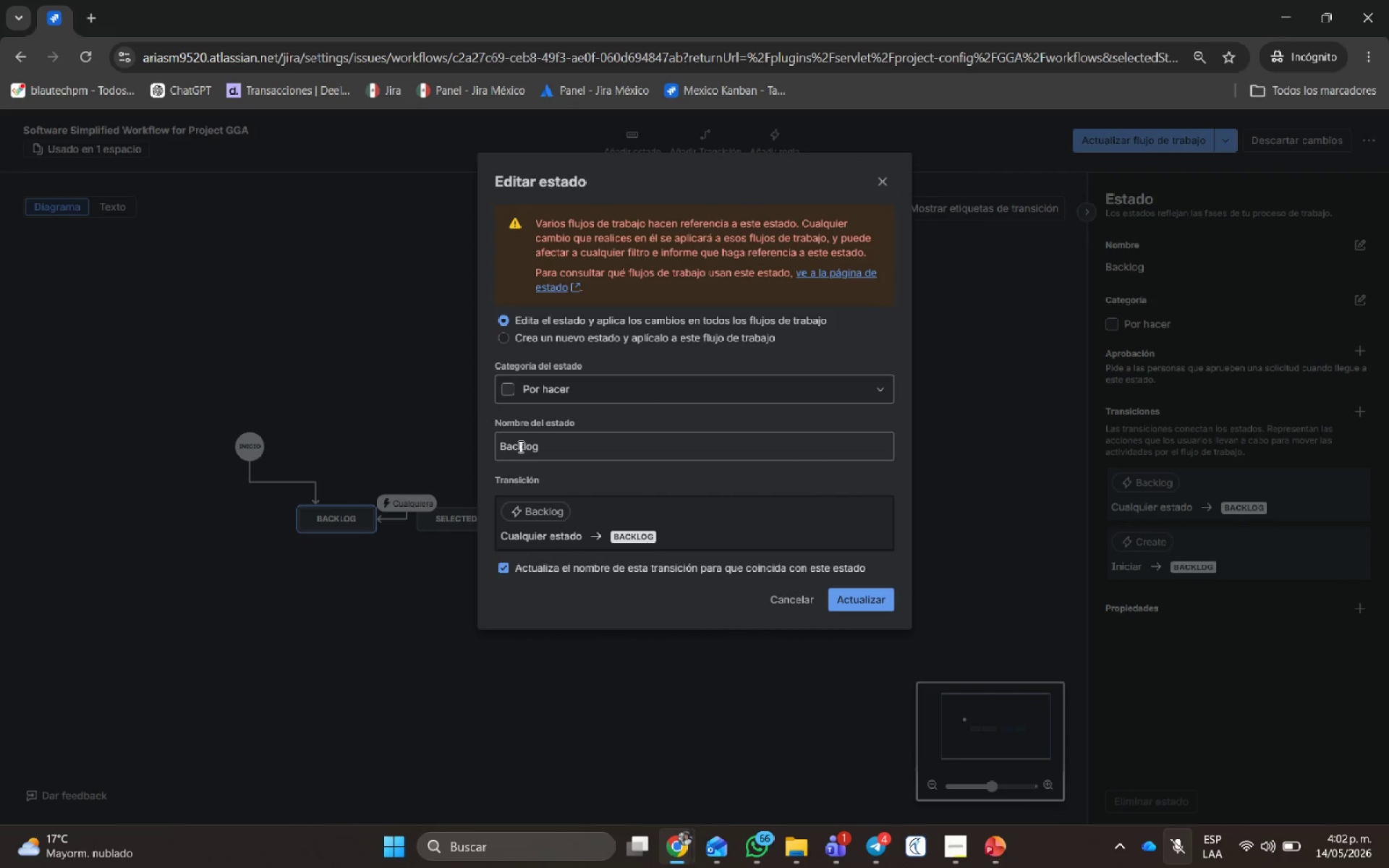 
left_click_drag(start_coordinate=[581, 445], to_coordinate=[292, 416])
 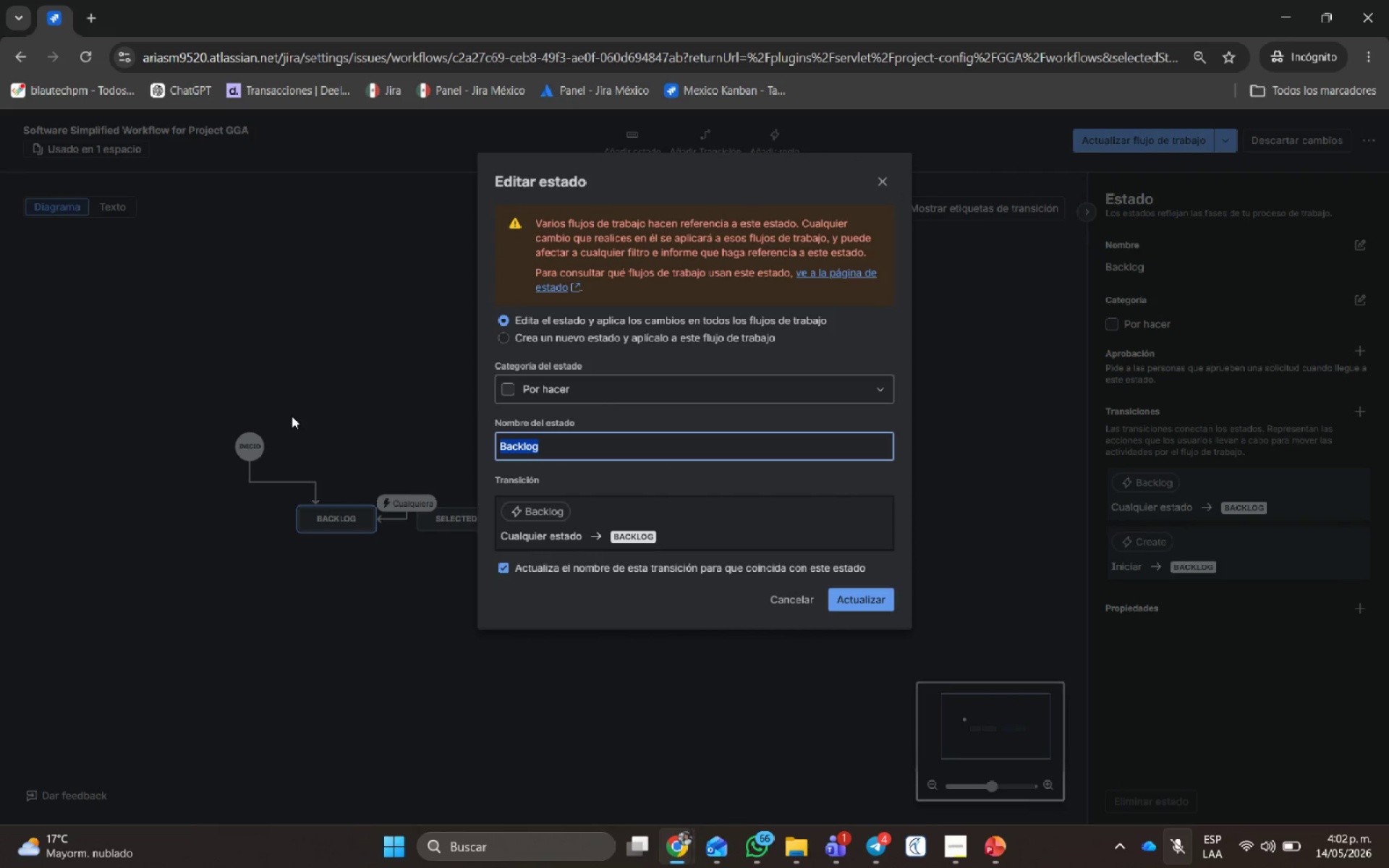 
key(Control+V)
 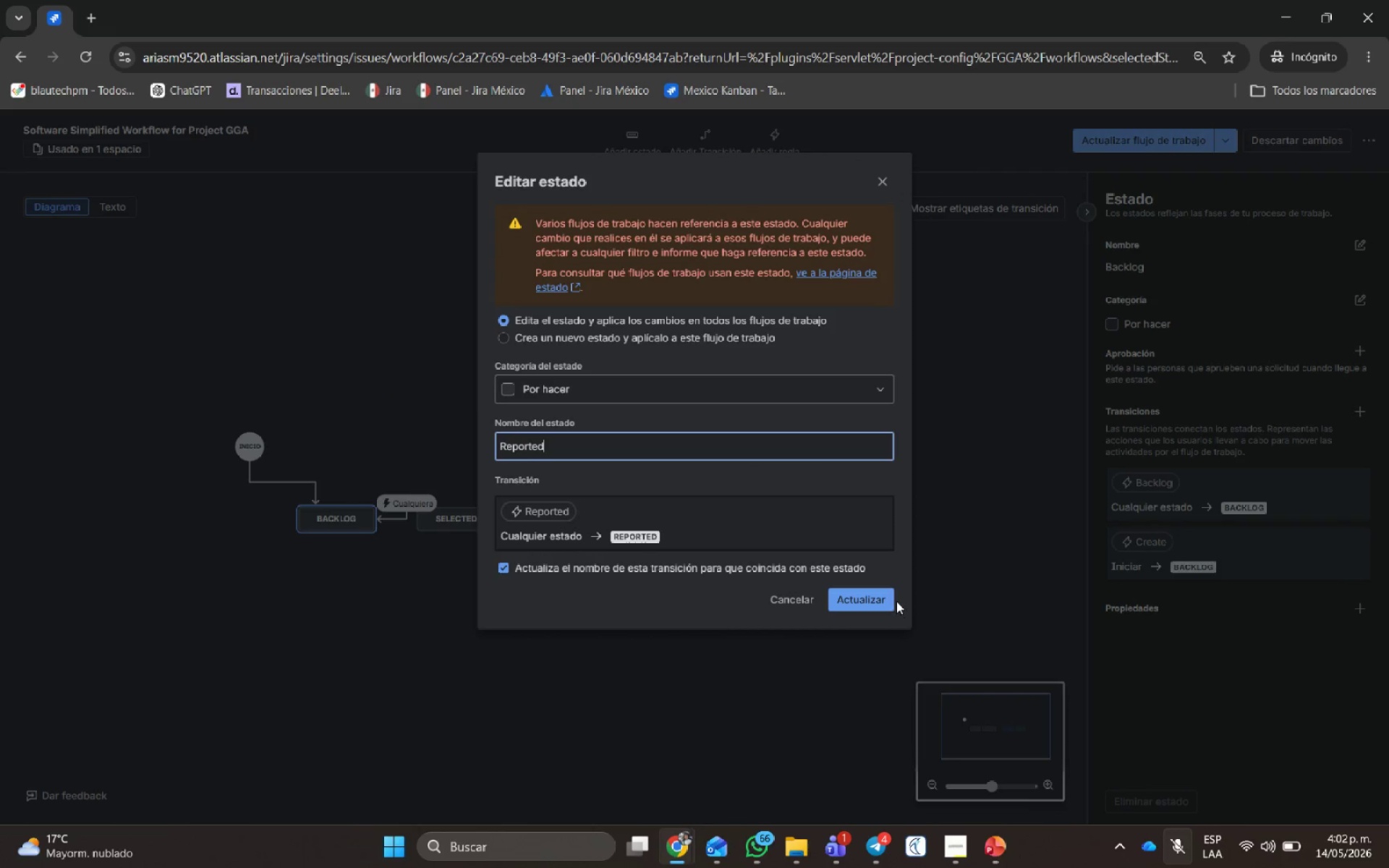 
left_click([877, 597])
 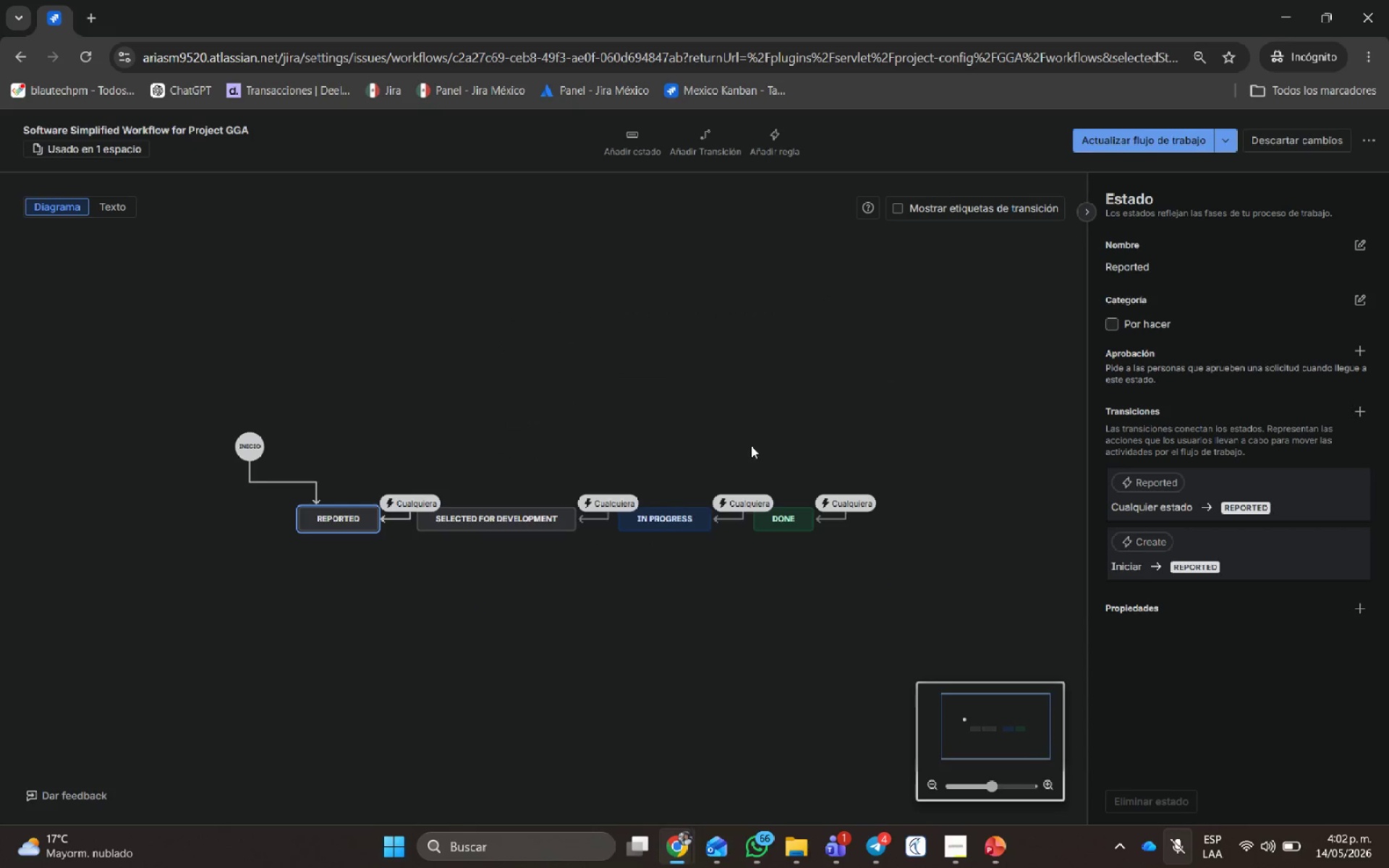 
left_click([479, 296])
 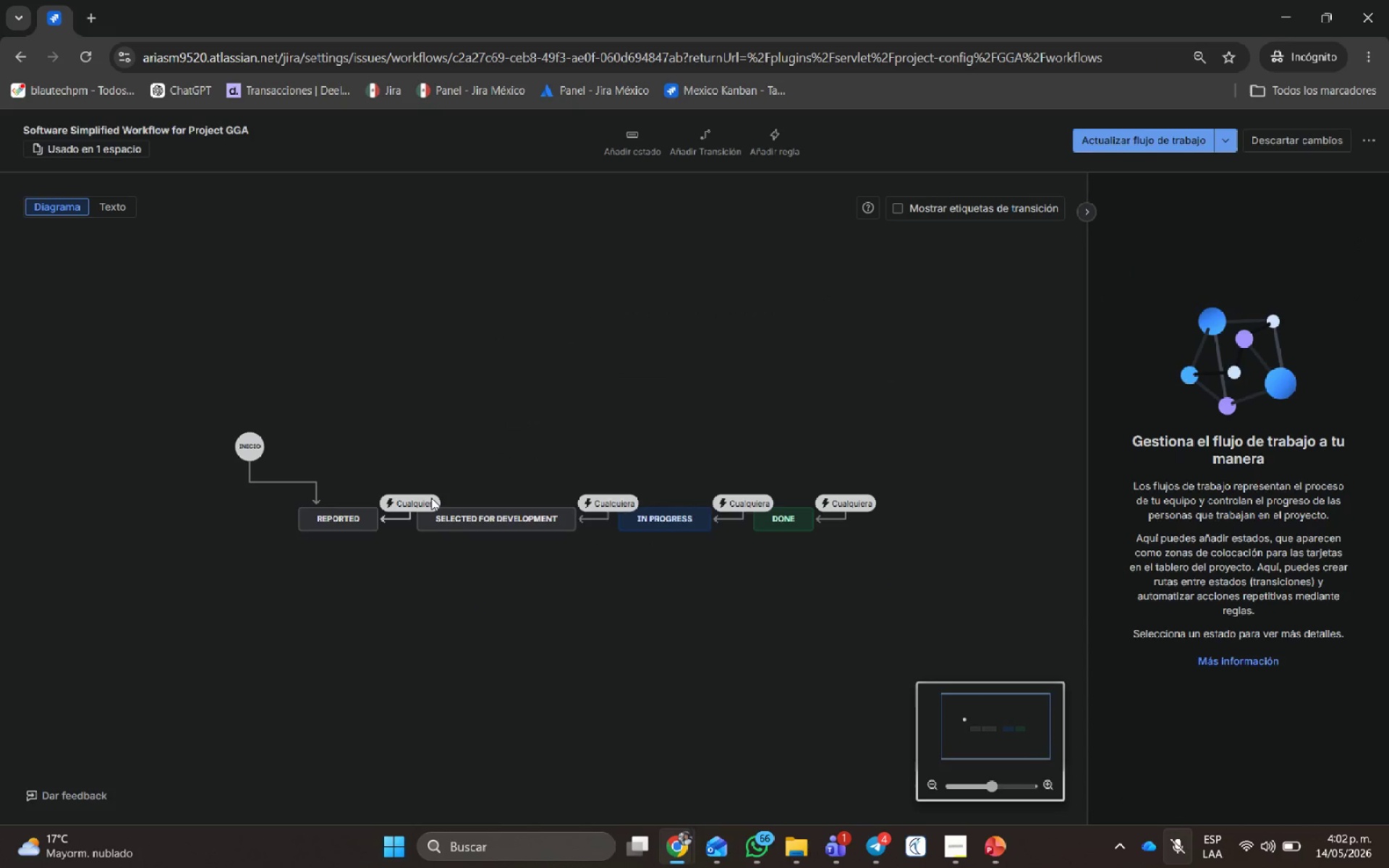 
left_click([431, 498])
 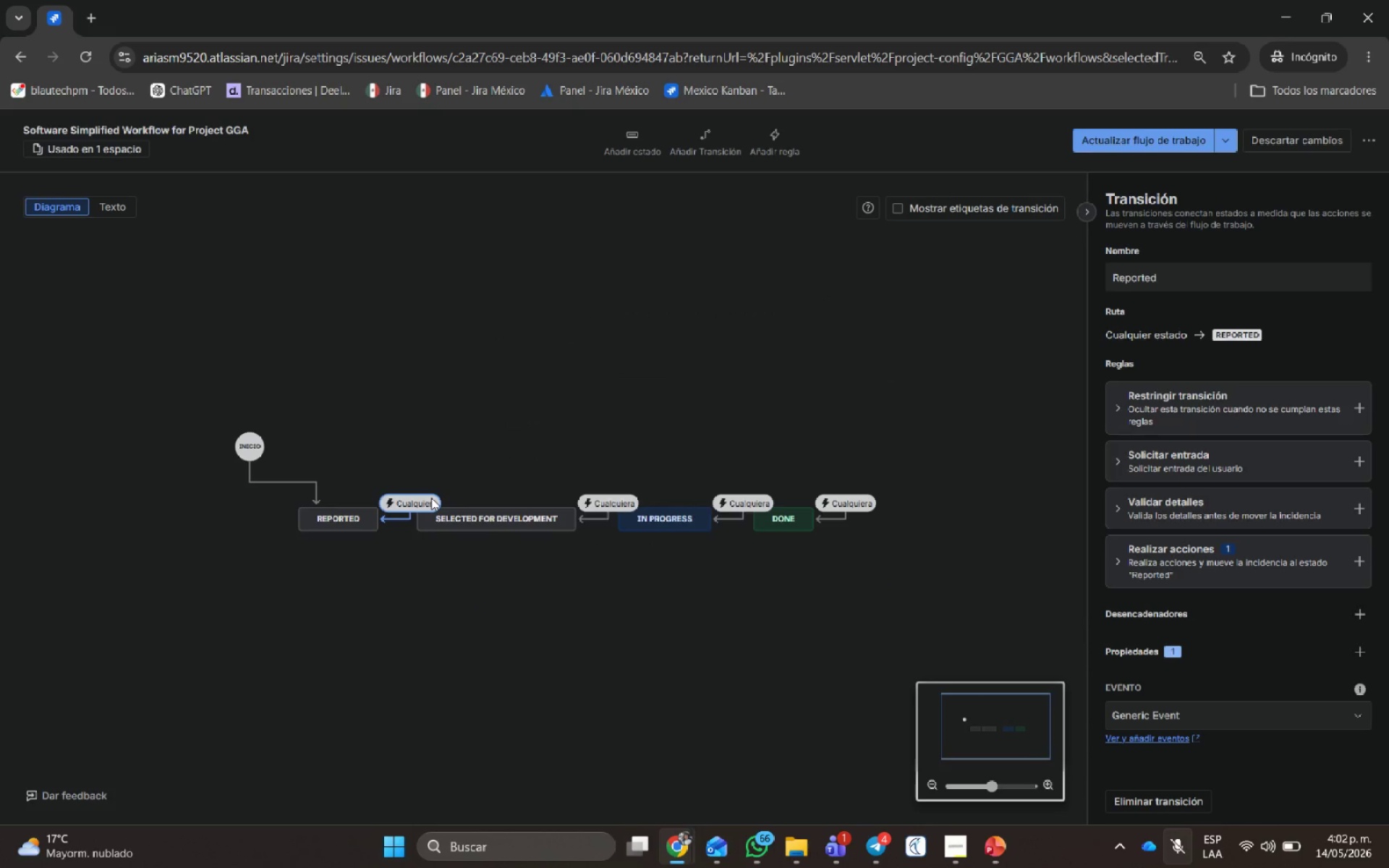 
key(Delete)
 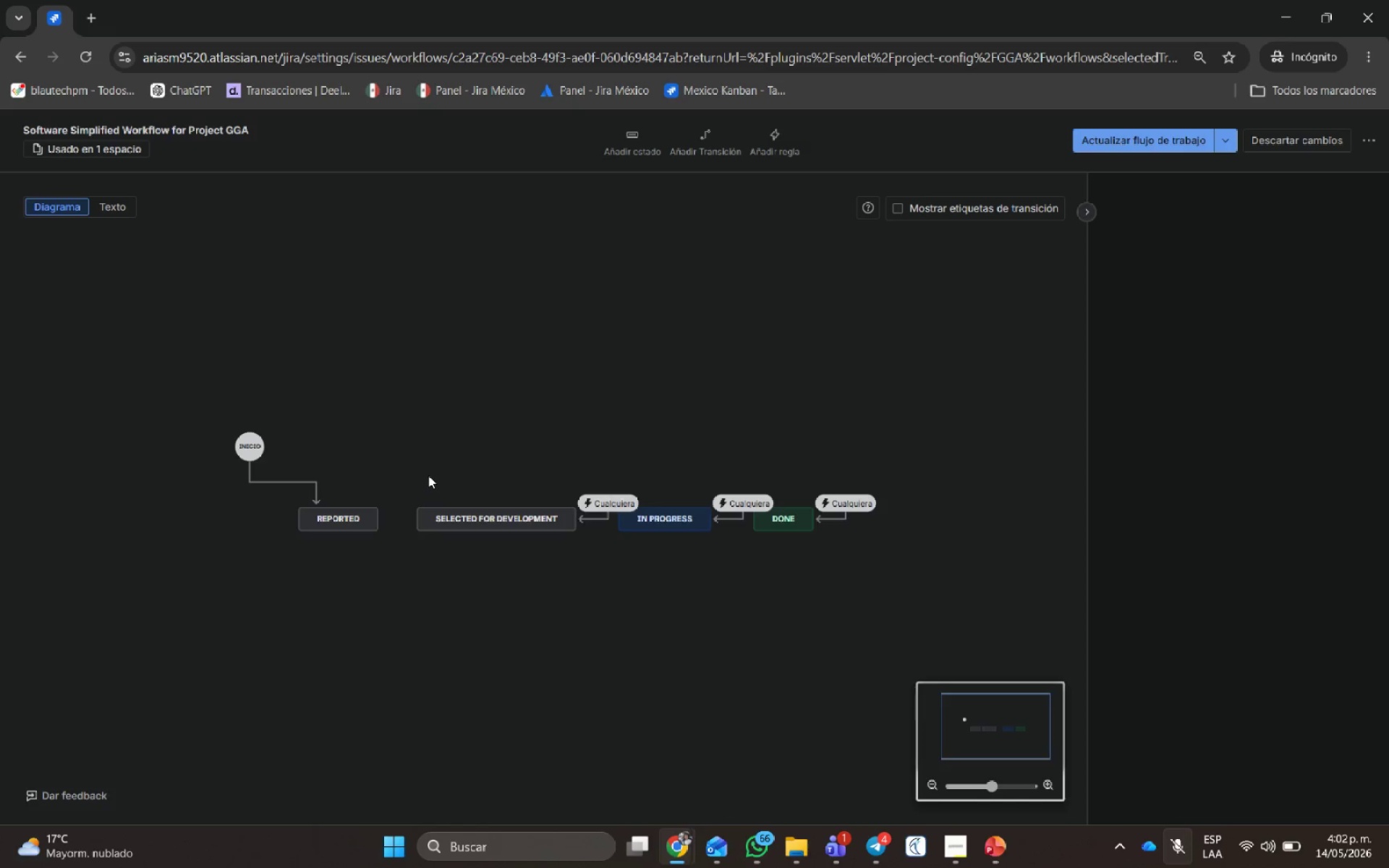 
wait(6.73)
 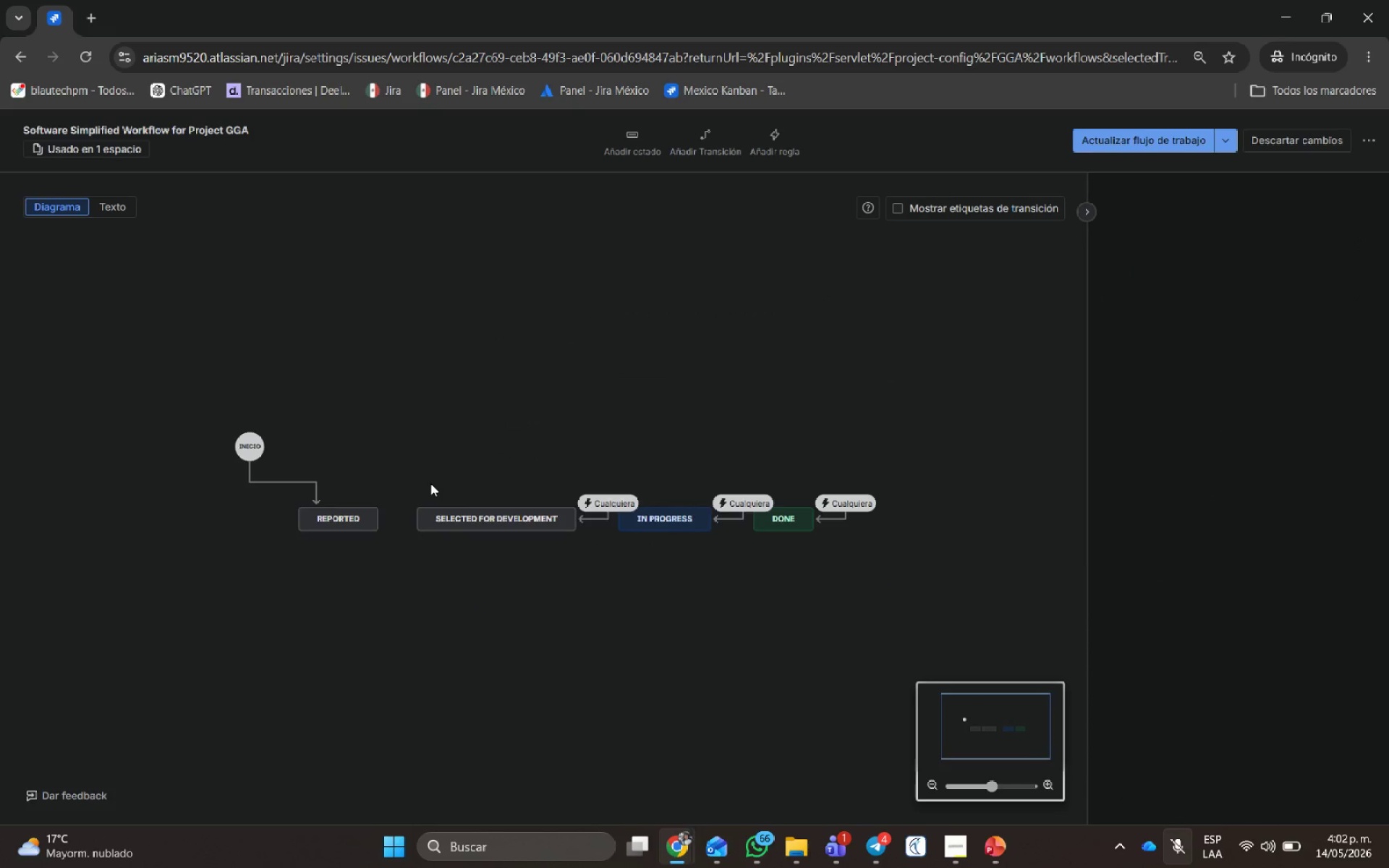 
left_click([605, 501])
 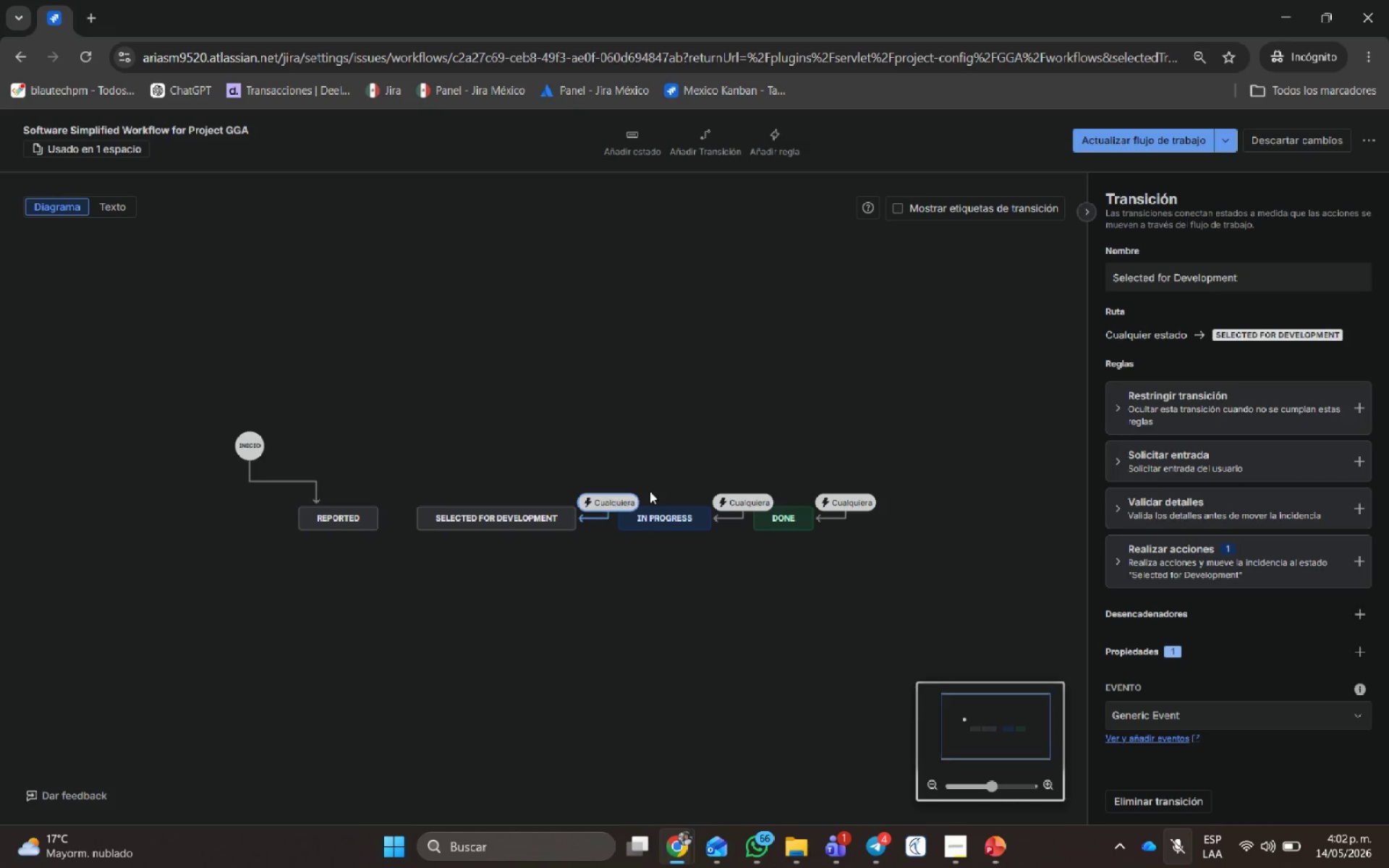 
key(Delete)
 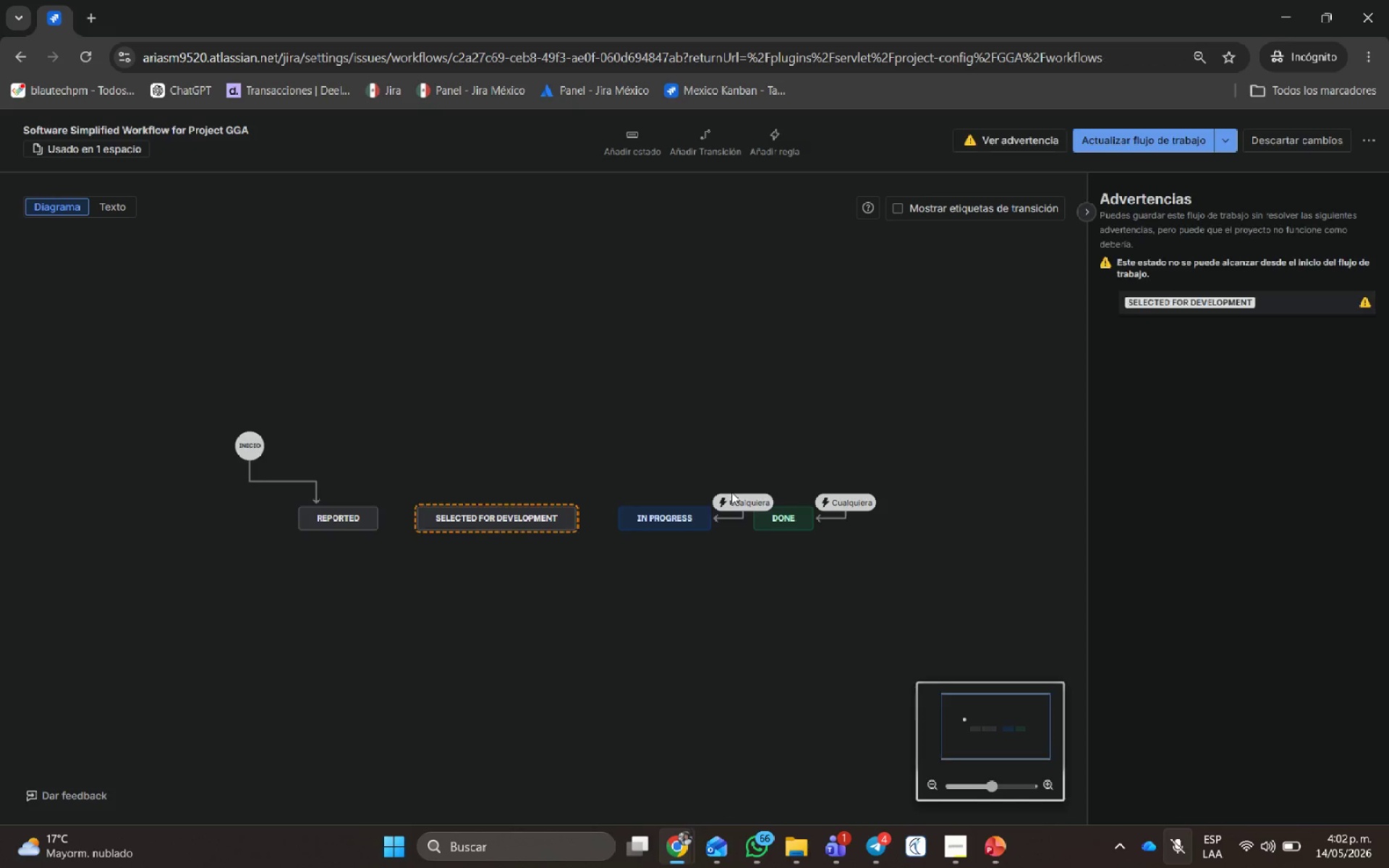 
double_click([736, 500])
 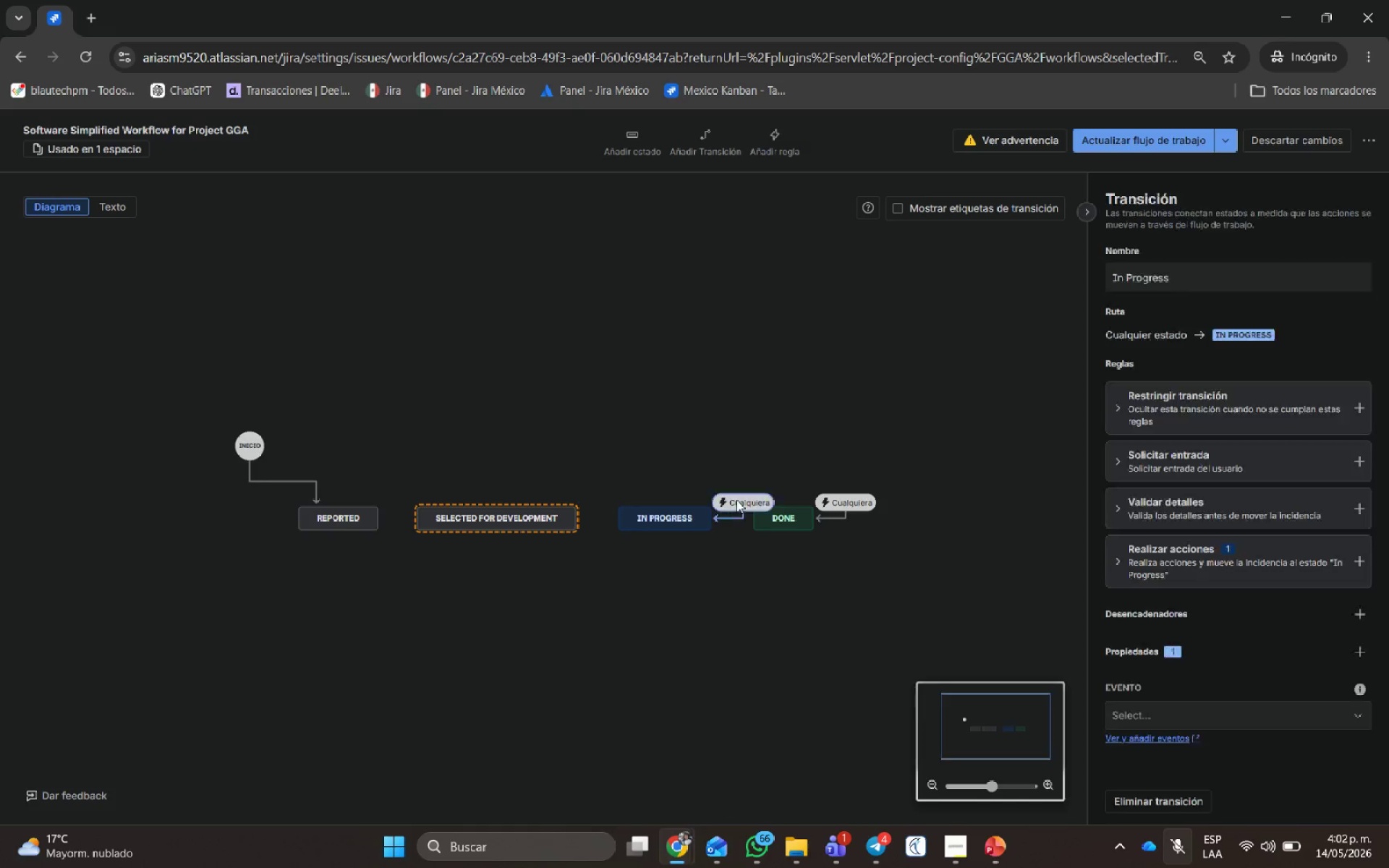 
key(Delete)
 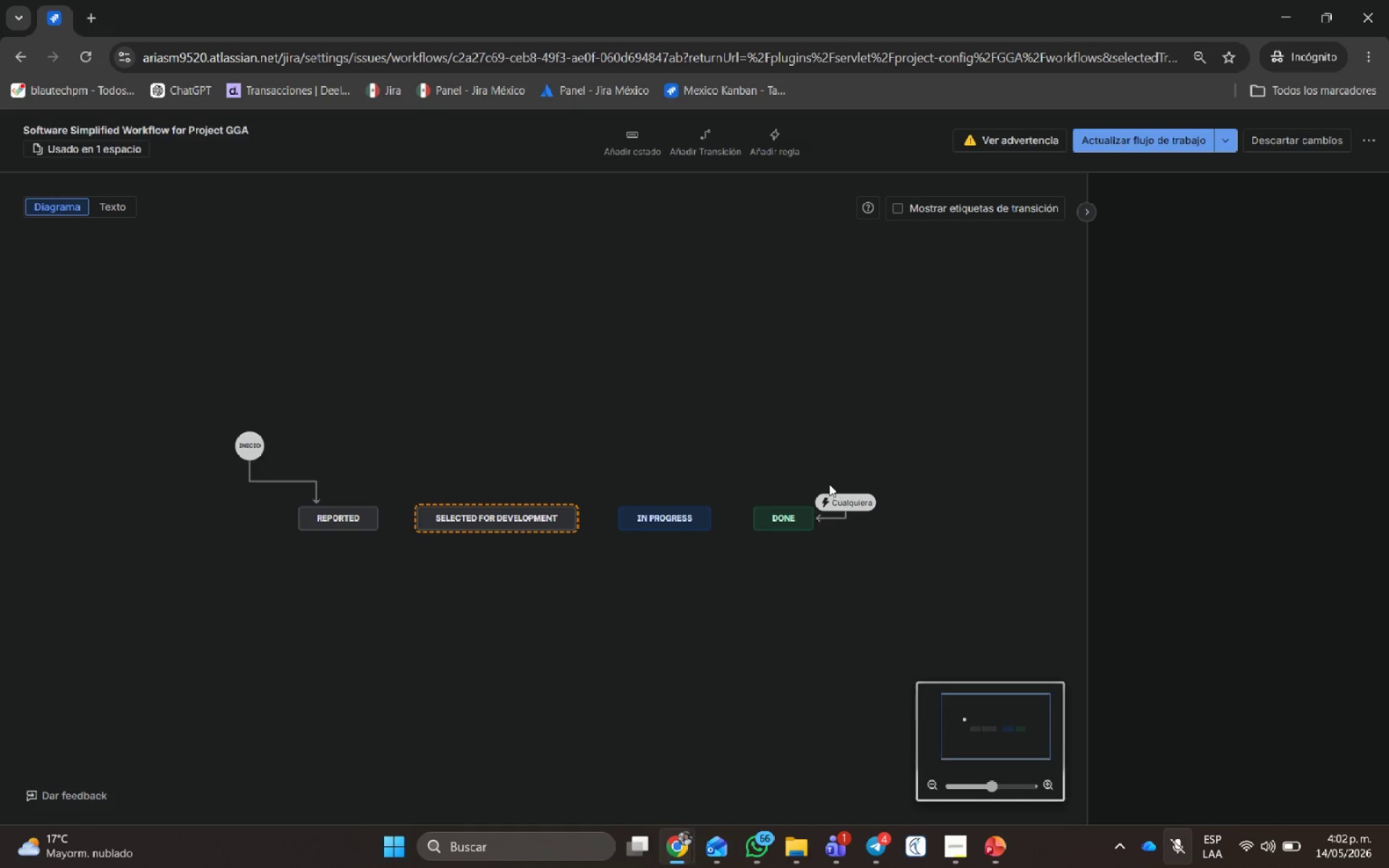 
left_click([852, 494])
 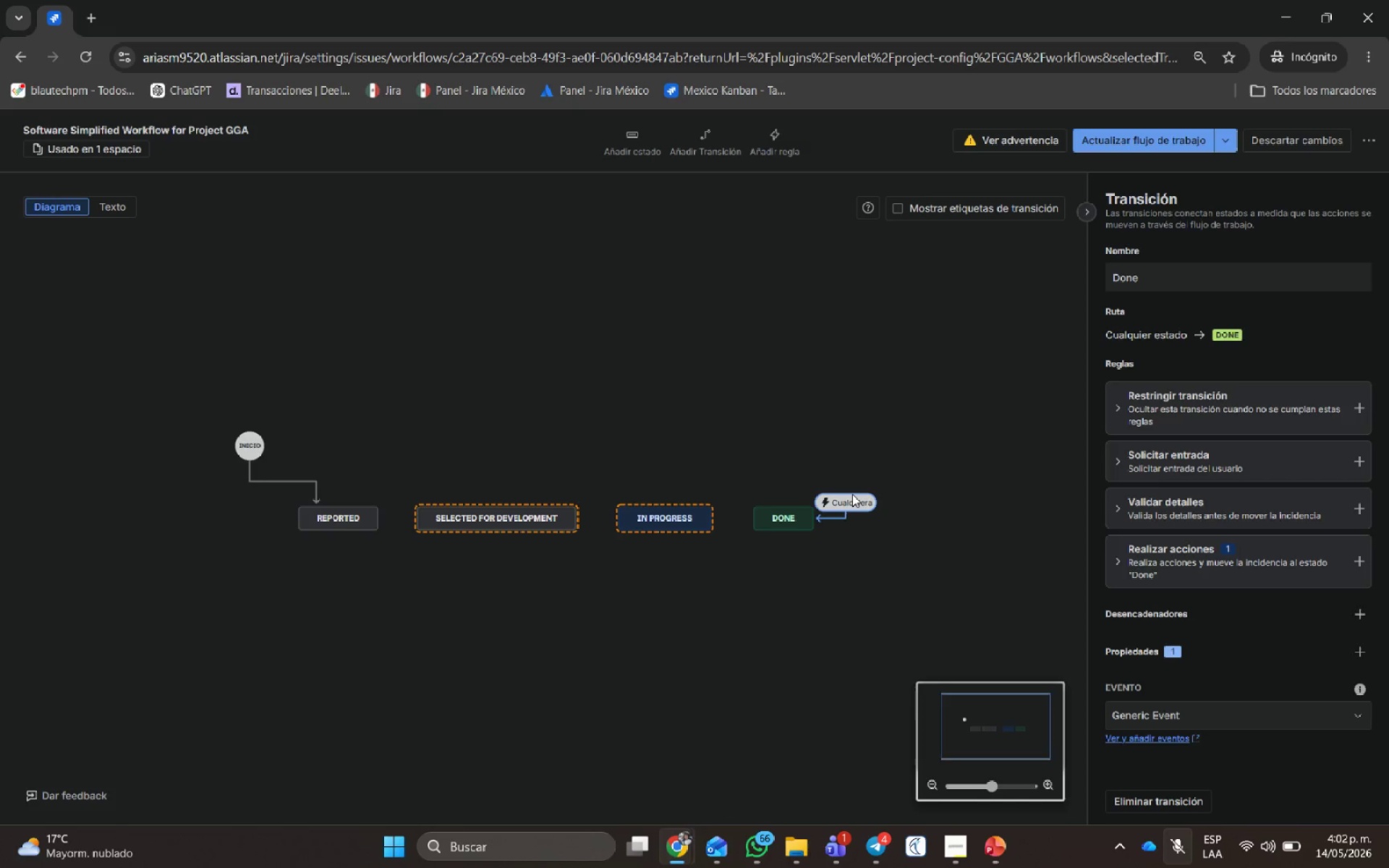 
key(Delete)
 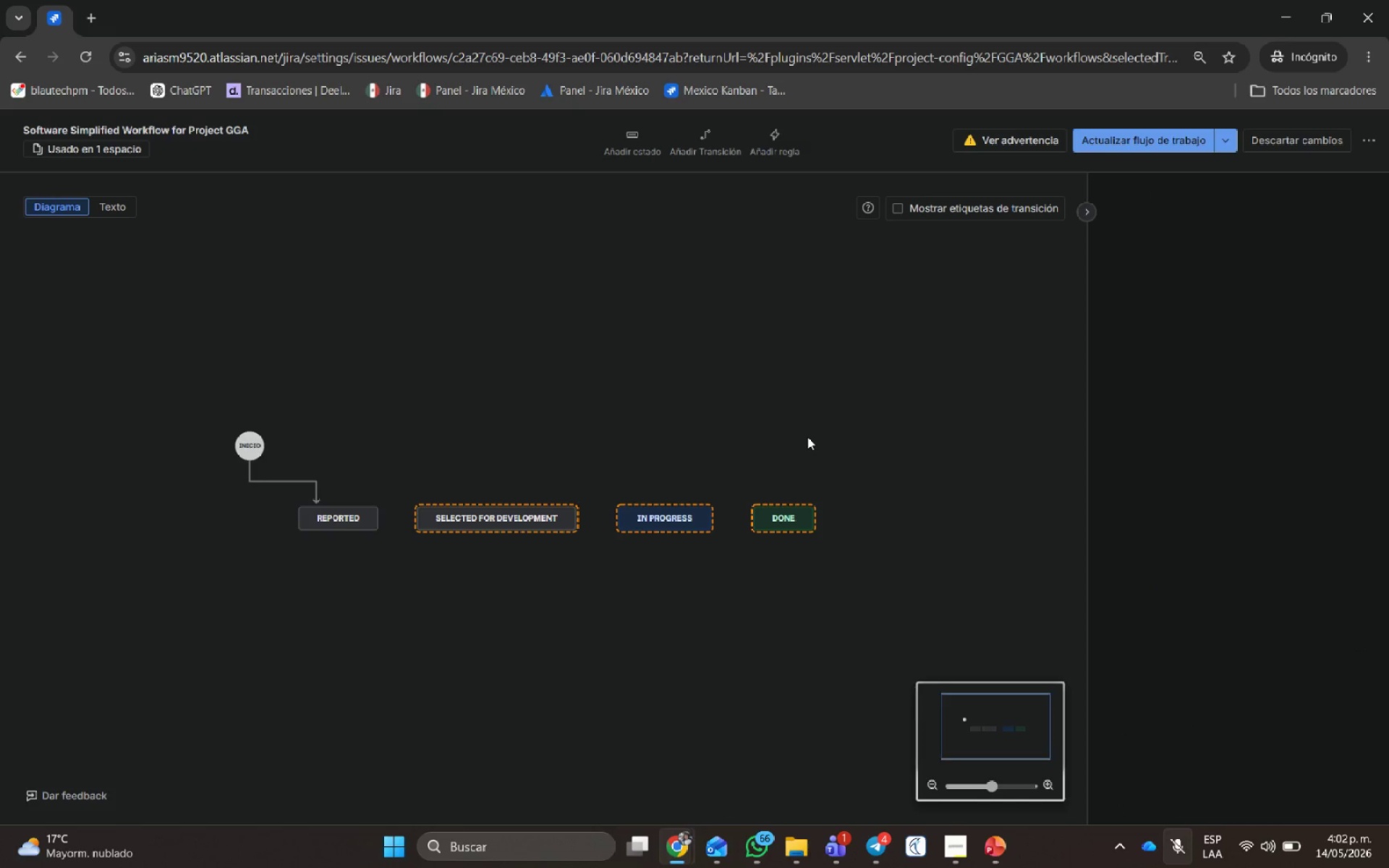 
left_click([817, 414])
 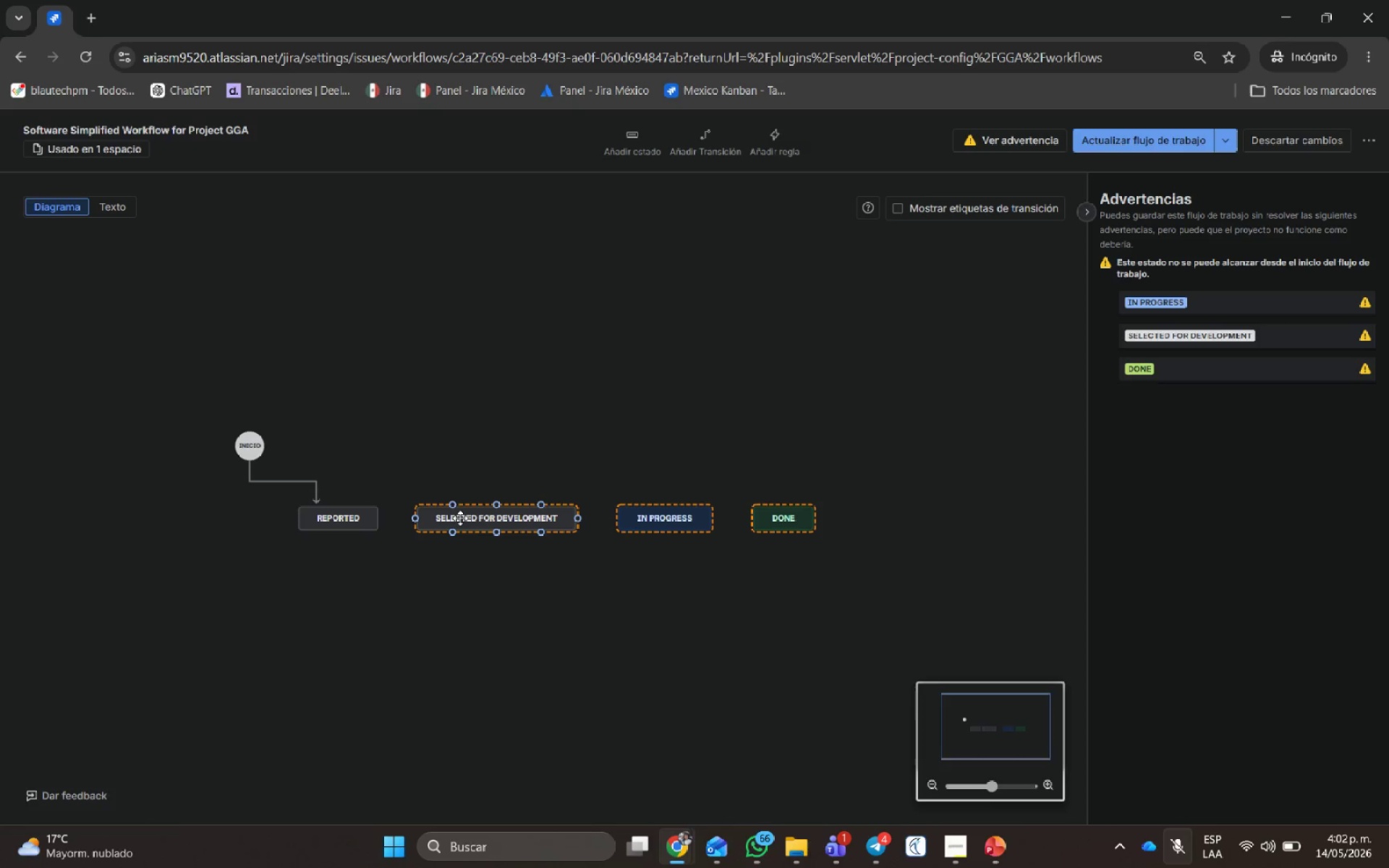 
left_click([475, 523])